 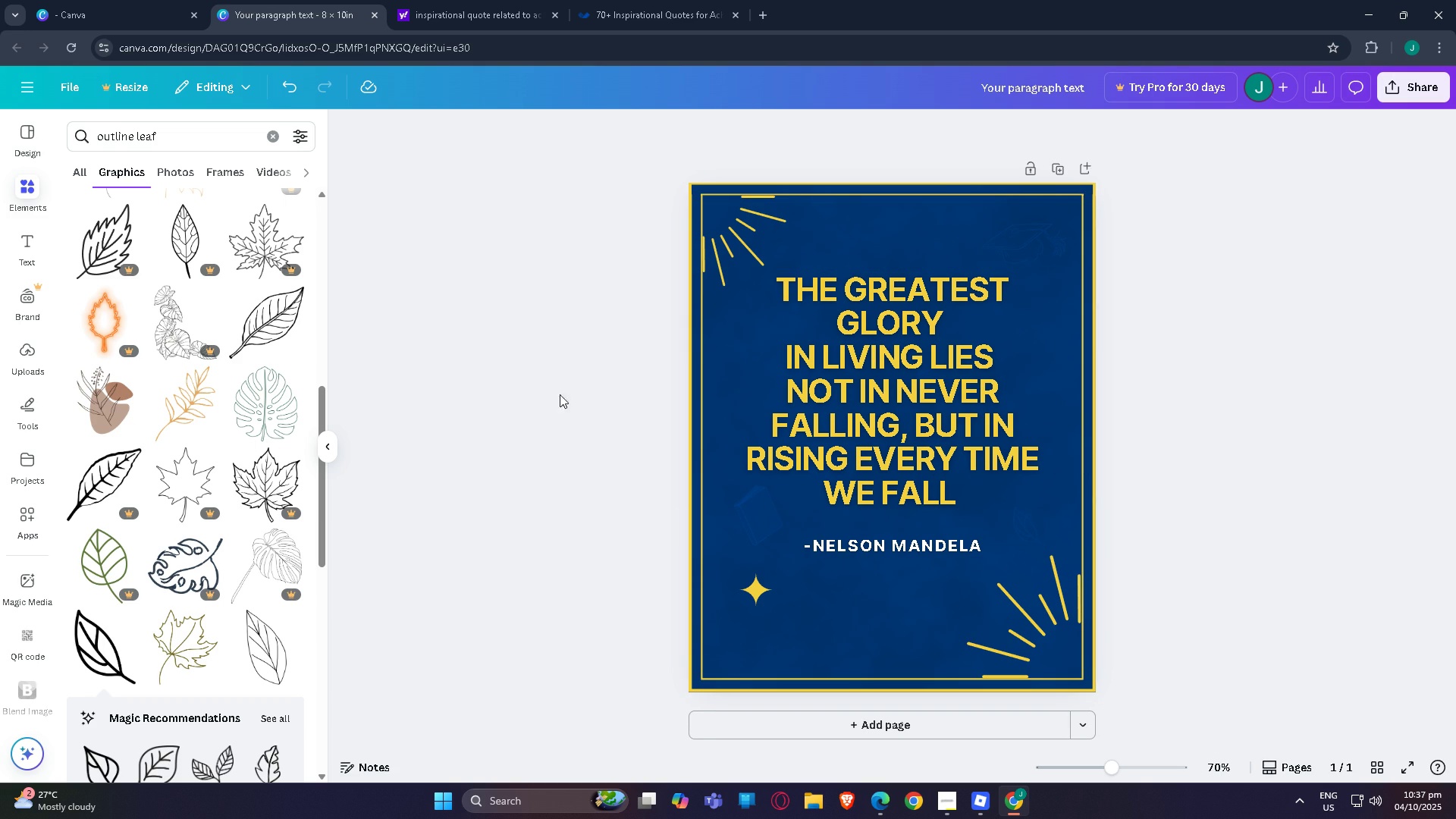 
left_click([535, 810])
 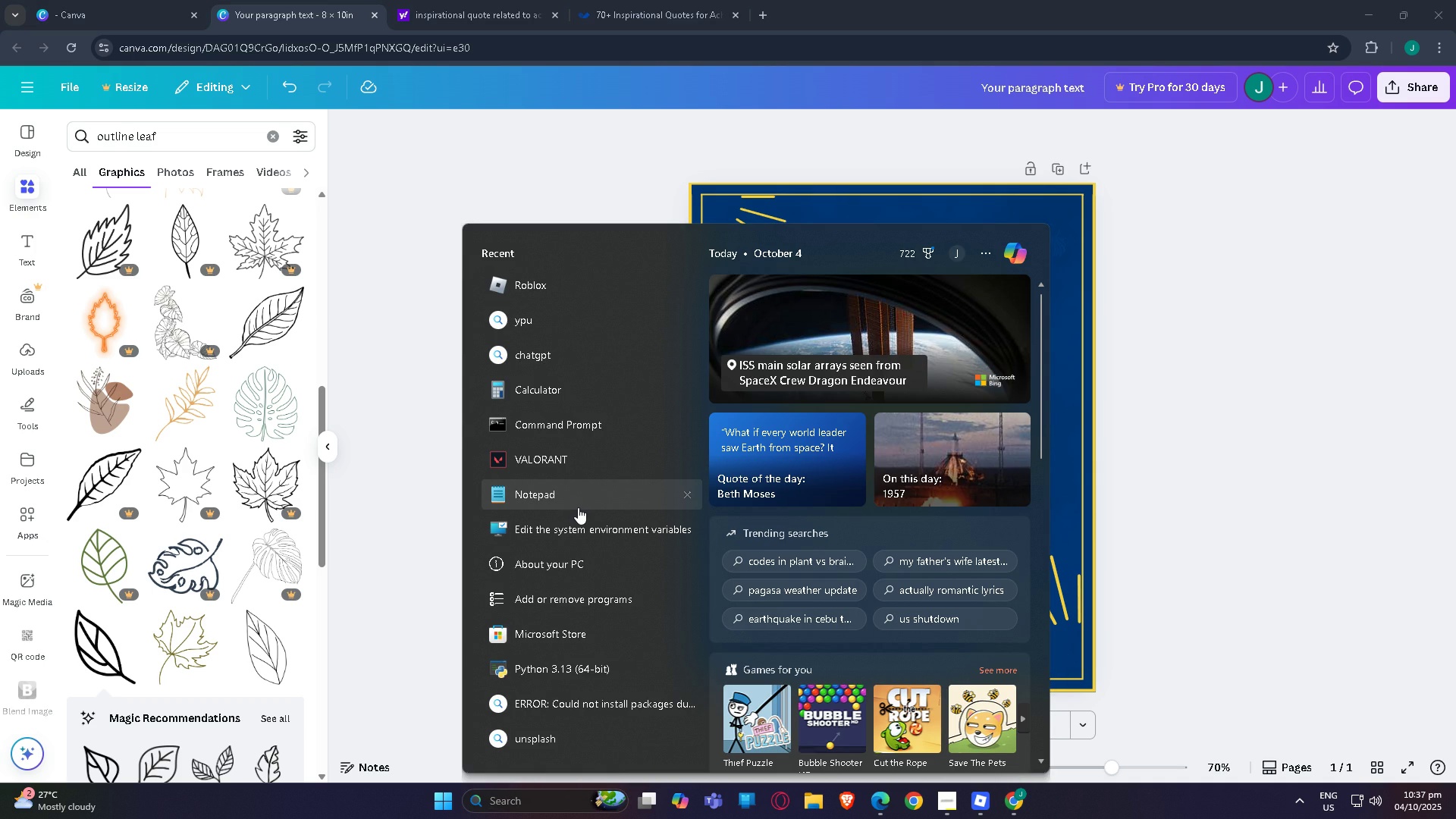 
left_click([578, 507])
 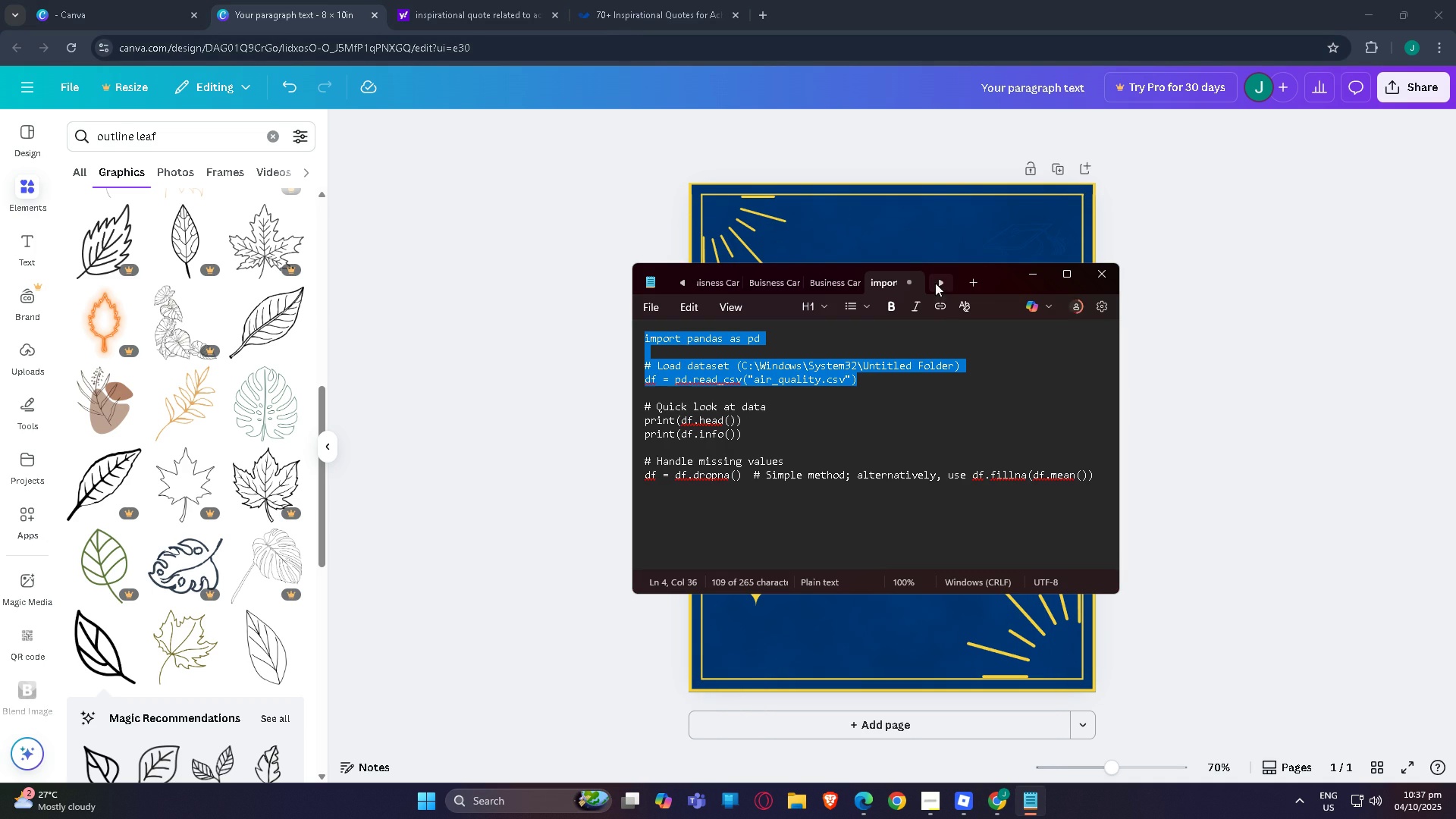 
left_click([980, 281])
 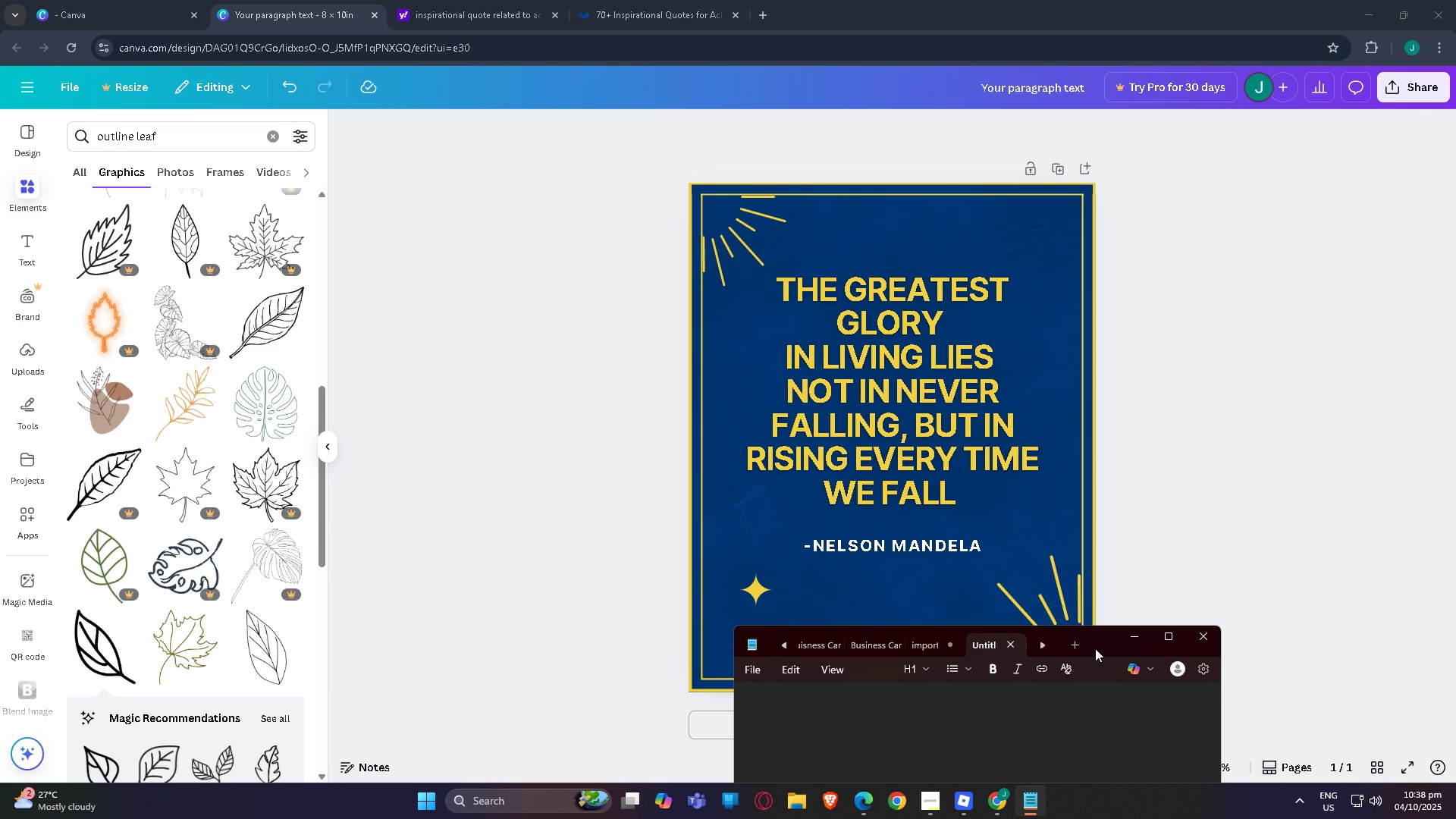 
wait(75.12)
 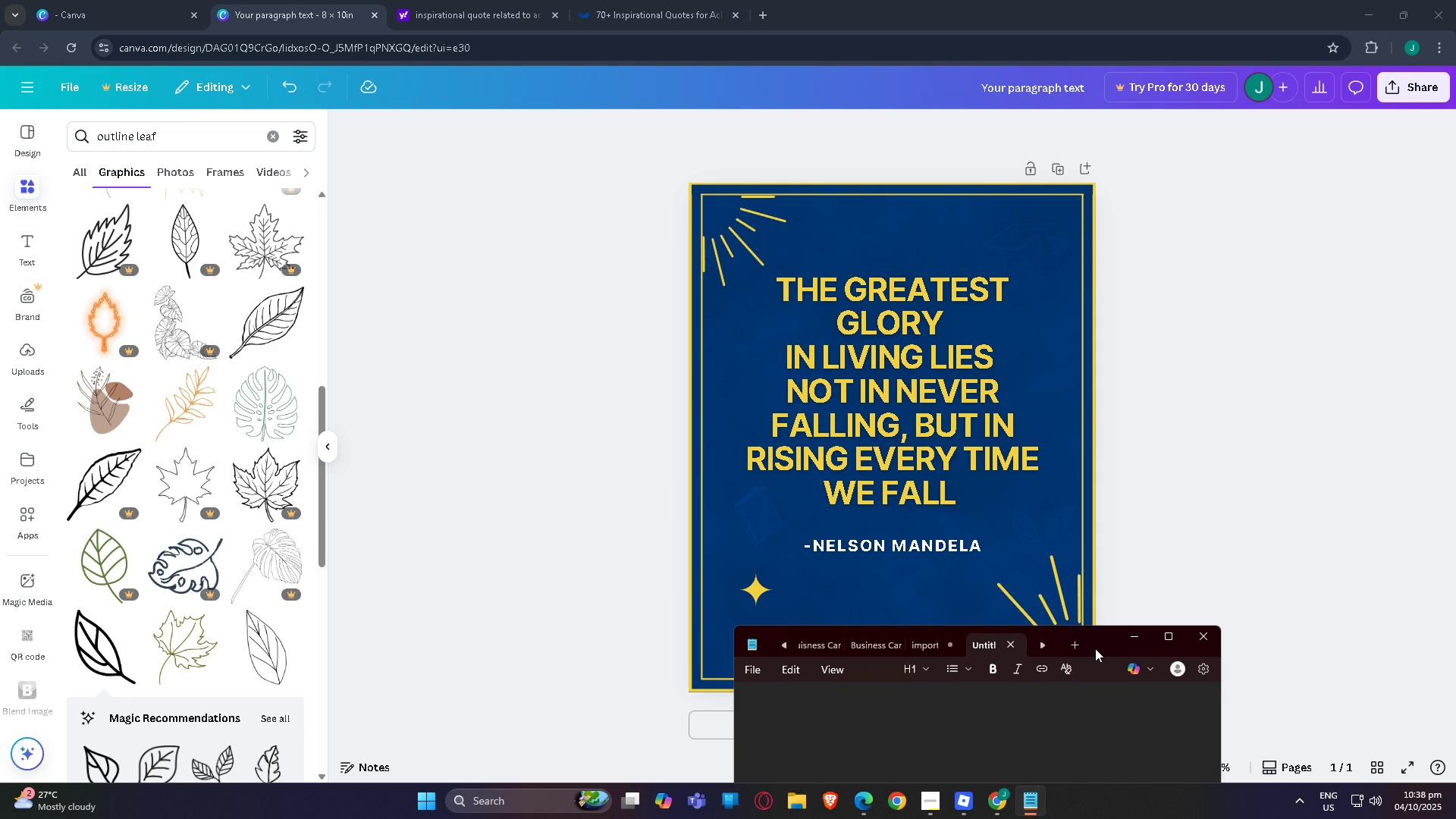 
left_click([1172, 642])
 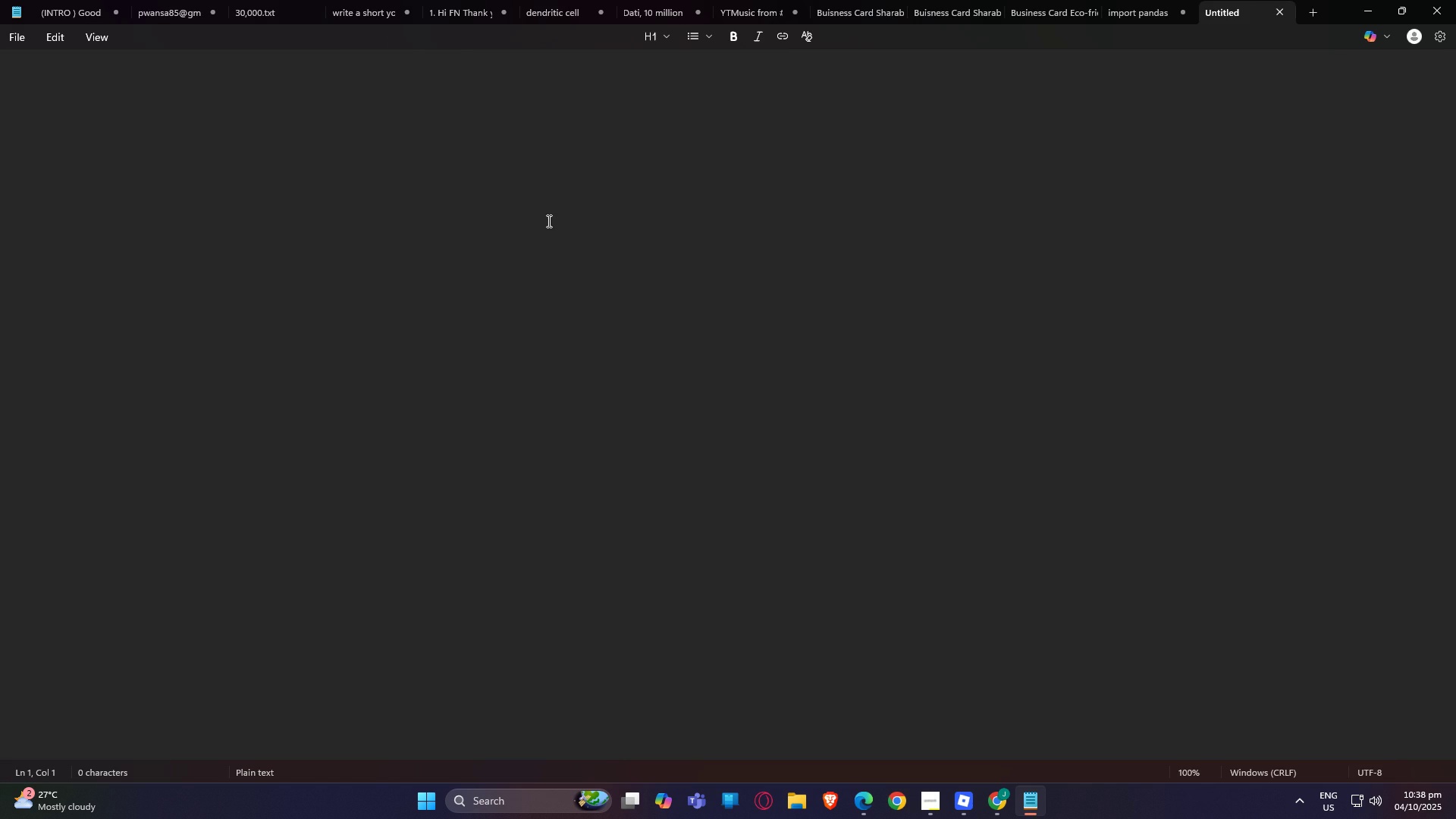 
left_click([548, 221])
 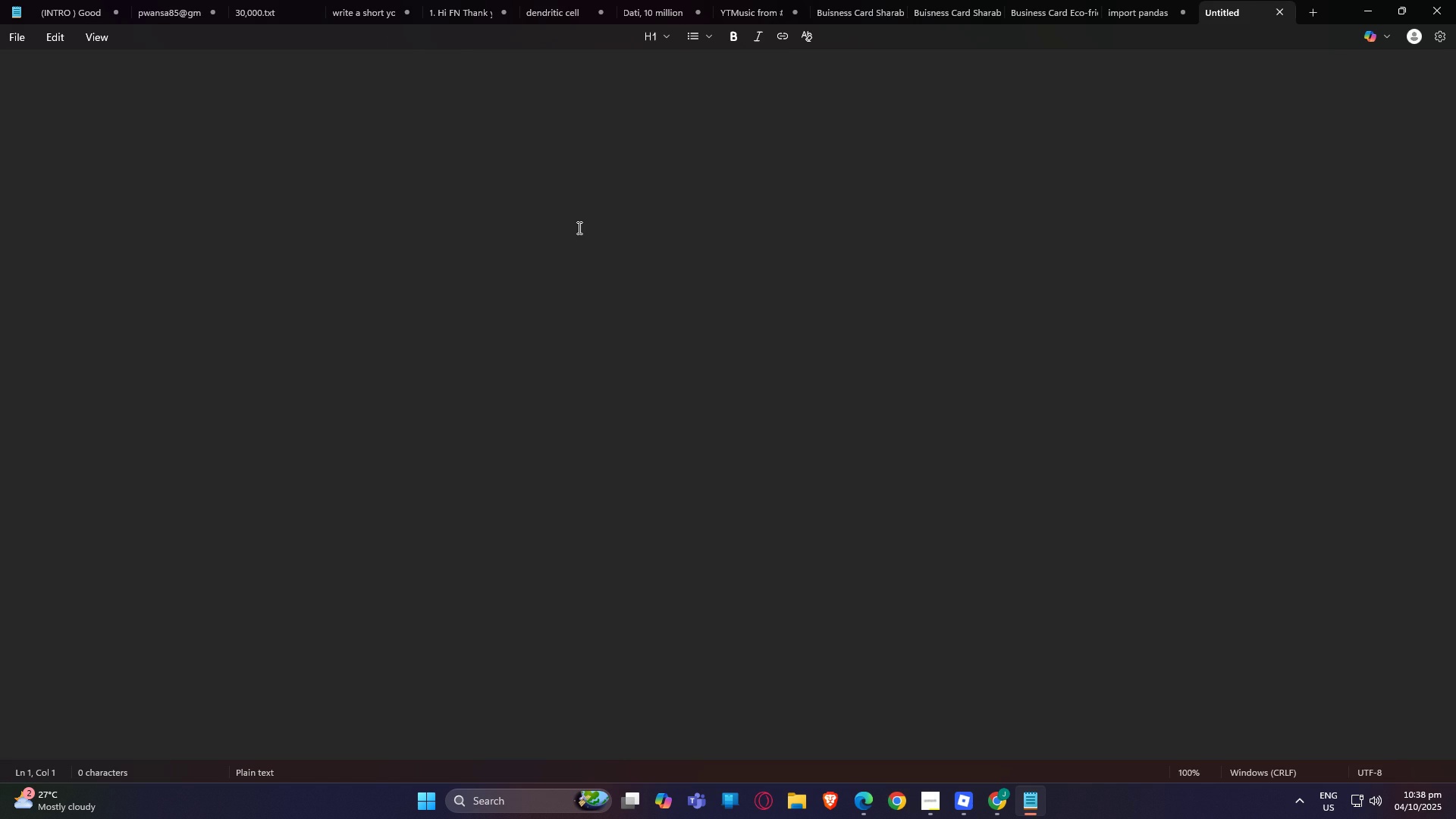 
type(BRIEF )
 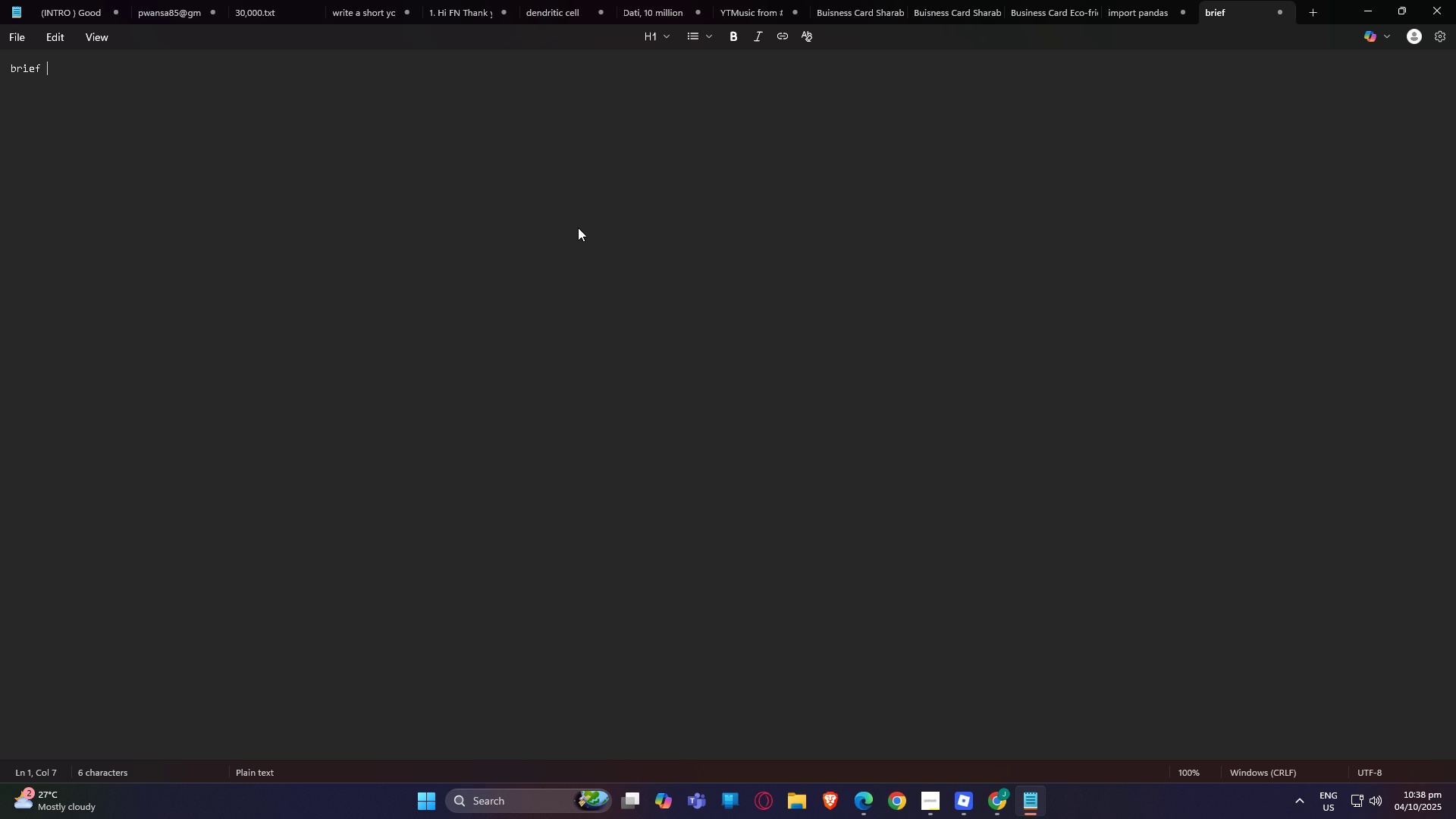 
wait(15.02)
 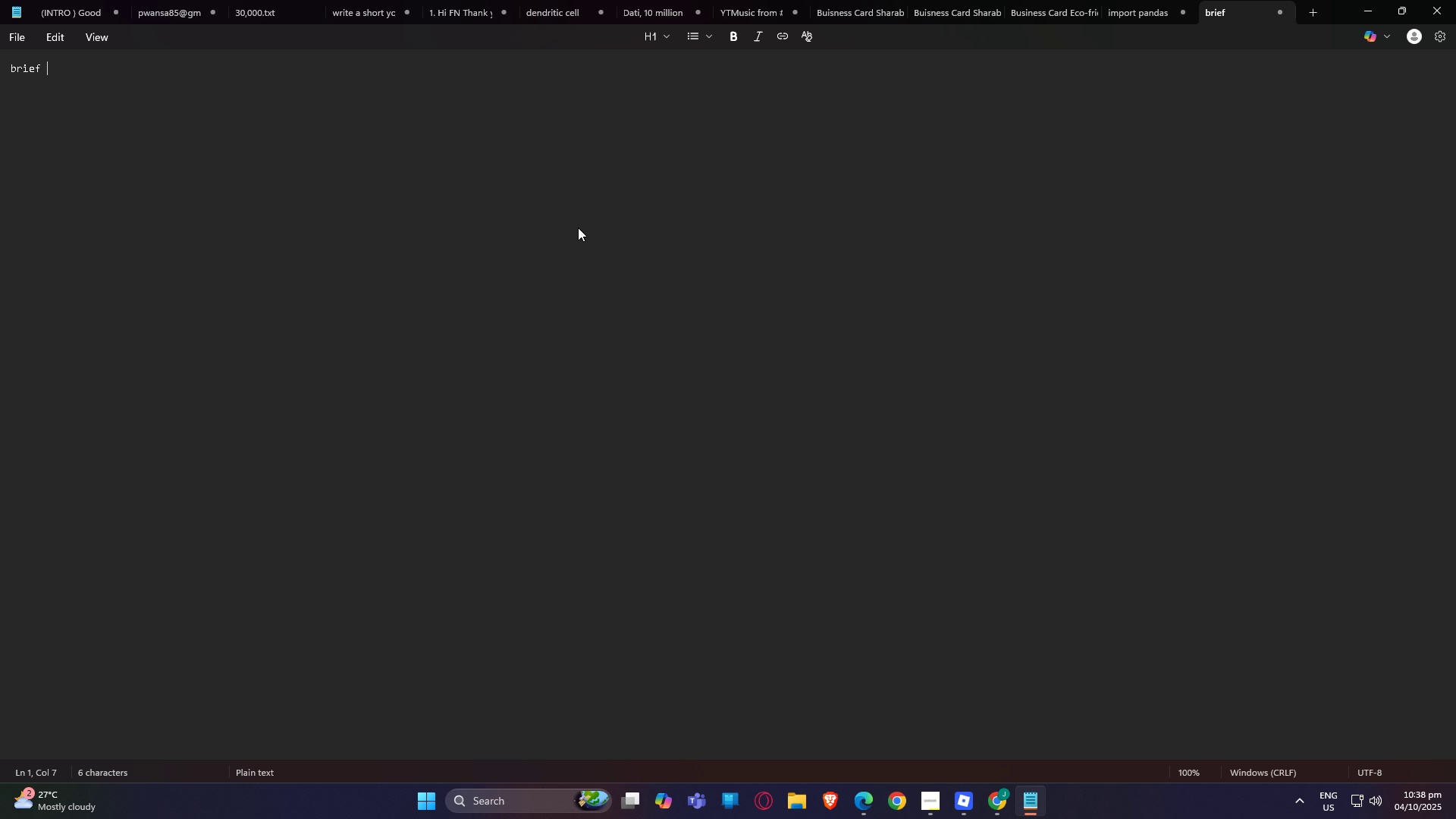 
type(de)
key(Backspace)
key(Backspace)
key(Backspace)
key(Backspace)
key(Backspace)
key(Backspace)
key(Backspace)
key(Backspace)
type(BRi)
key(Backspace)
key(Backspace)
type(rief Descriptopm)
key(Backspace)
key(Backspace)
type(n)